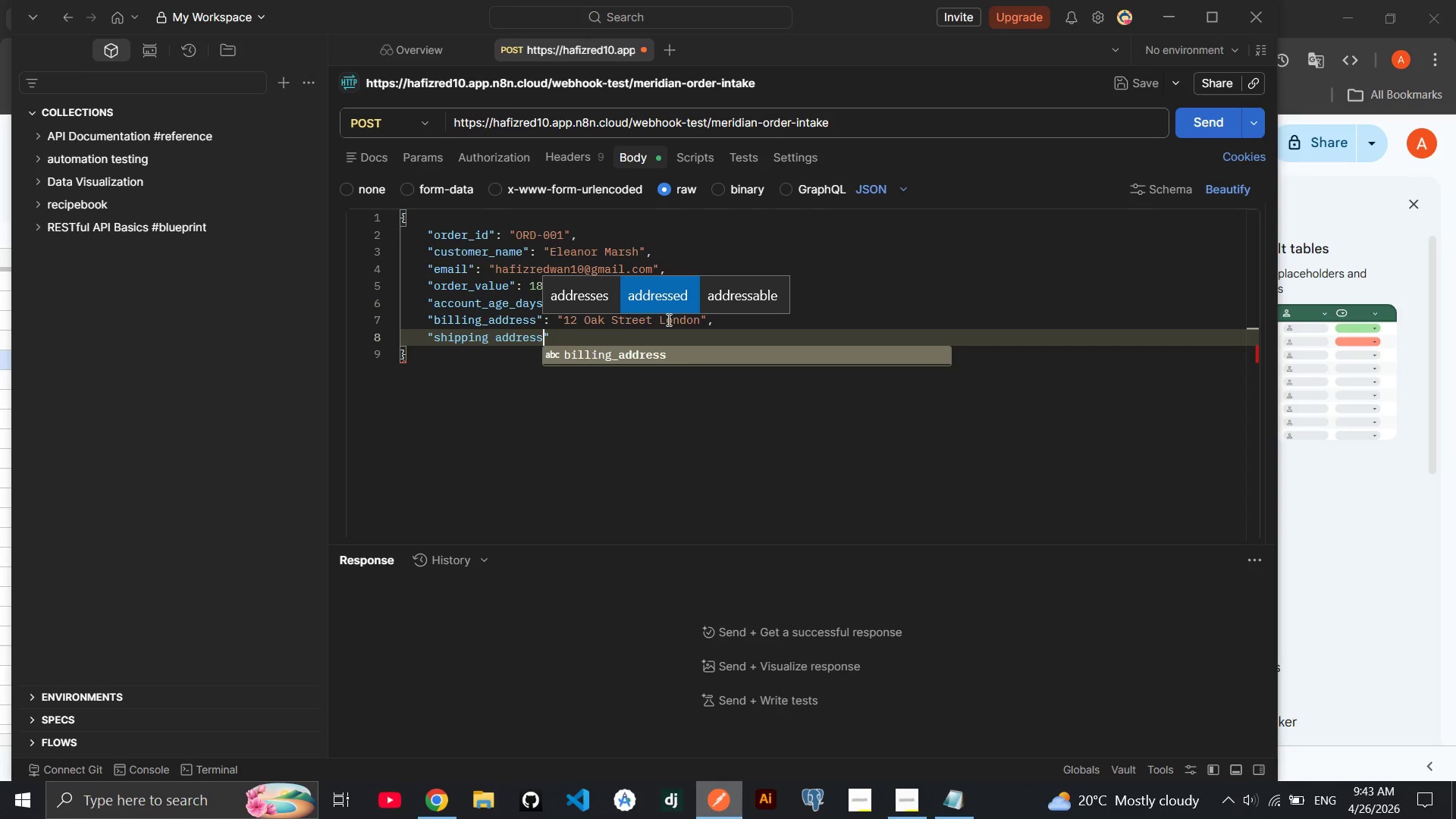 
key(ArrowDown)
 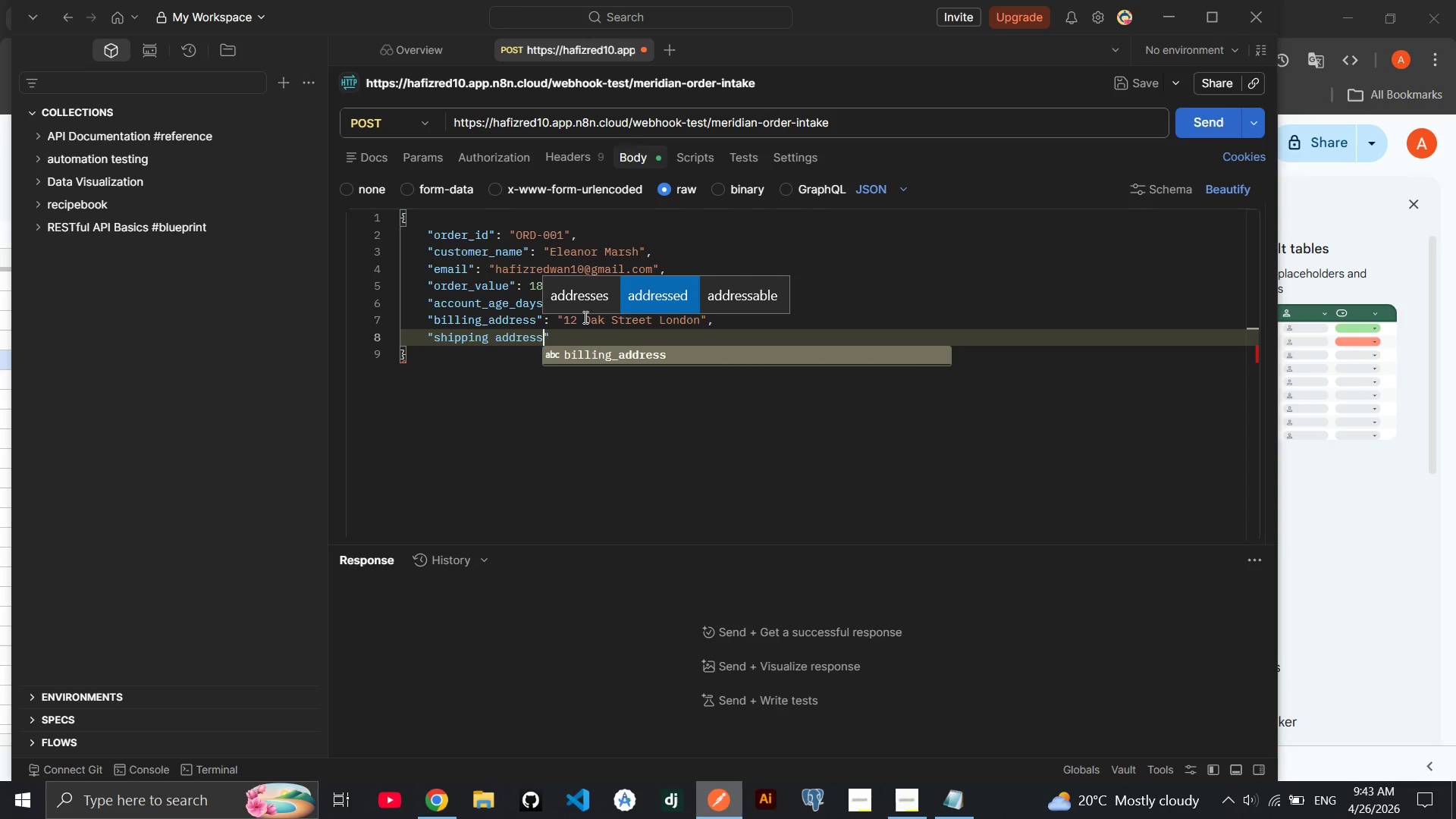 
left_click([574, 331])
 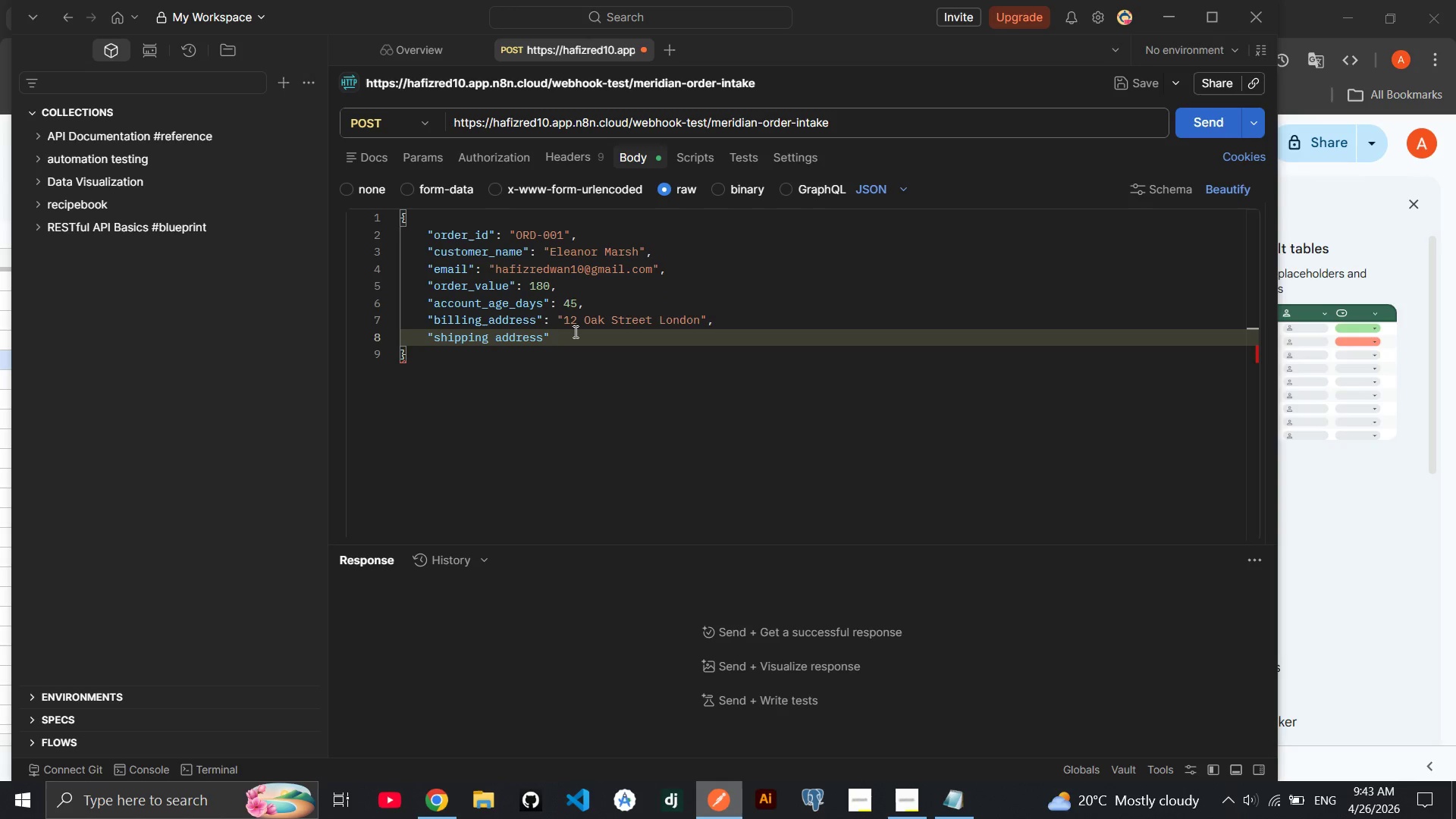 
type(: "12 Oak Street Lonodn)
 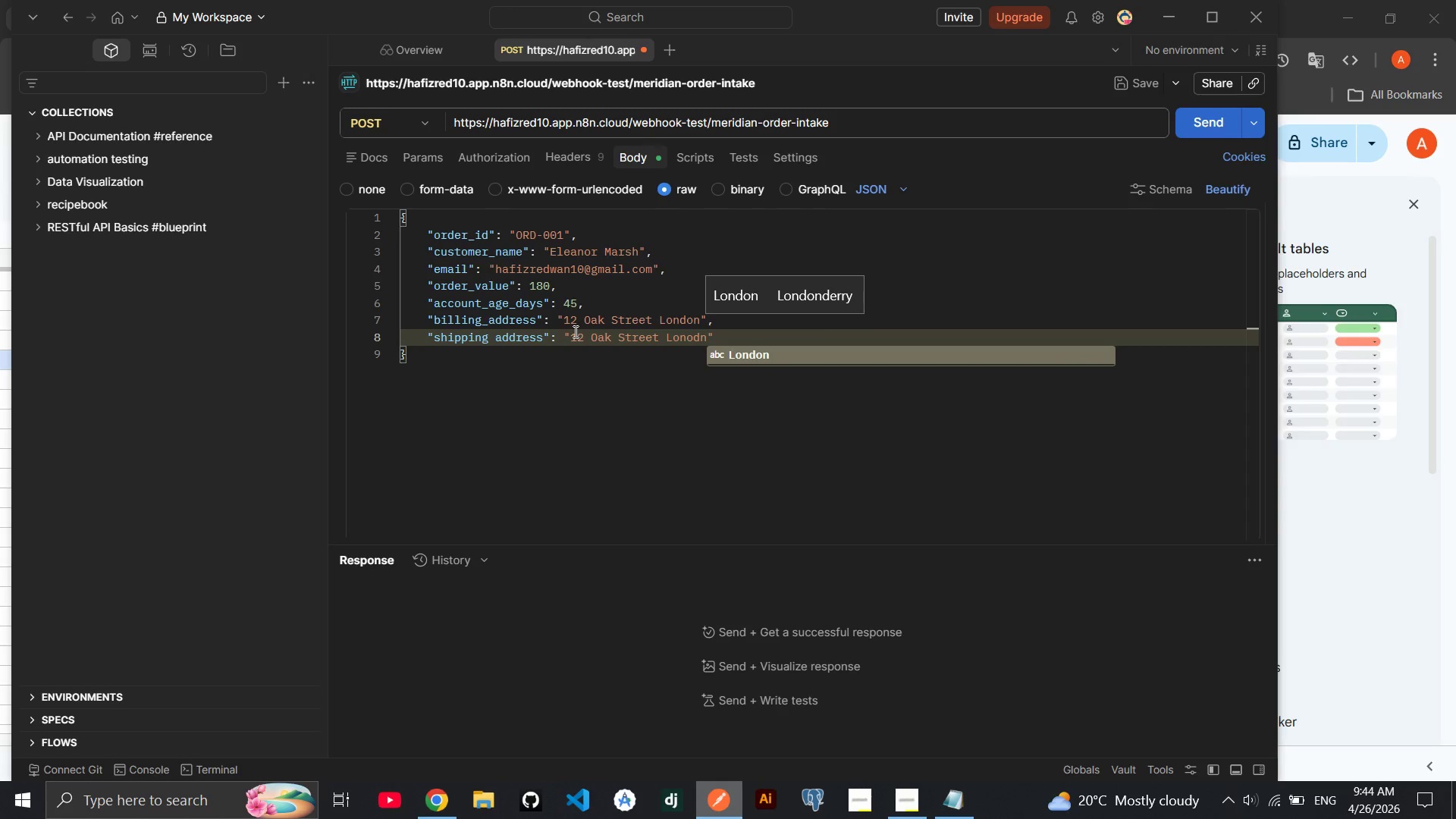 
key(Enter)
 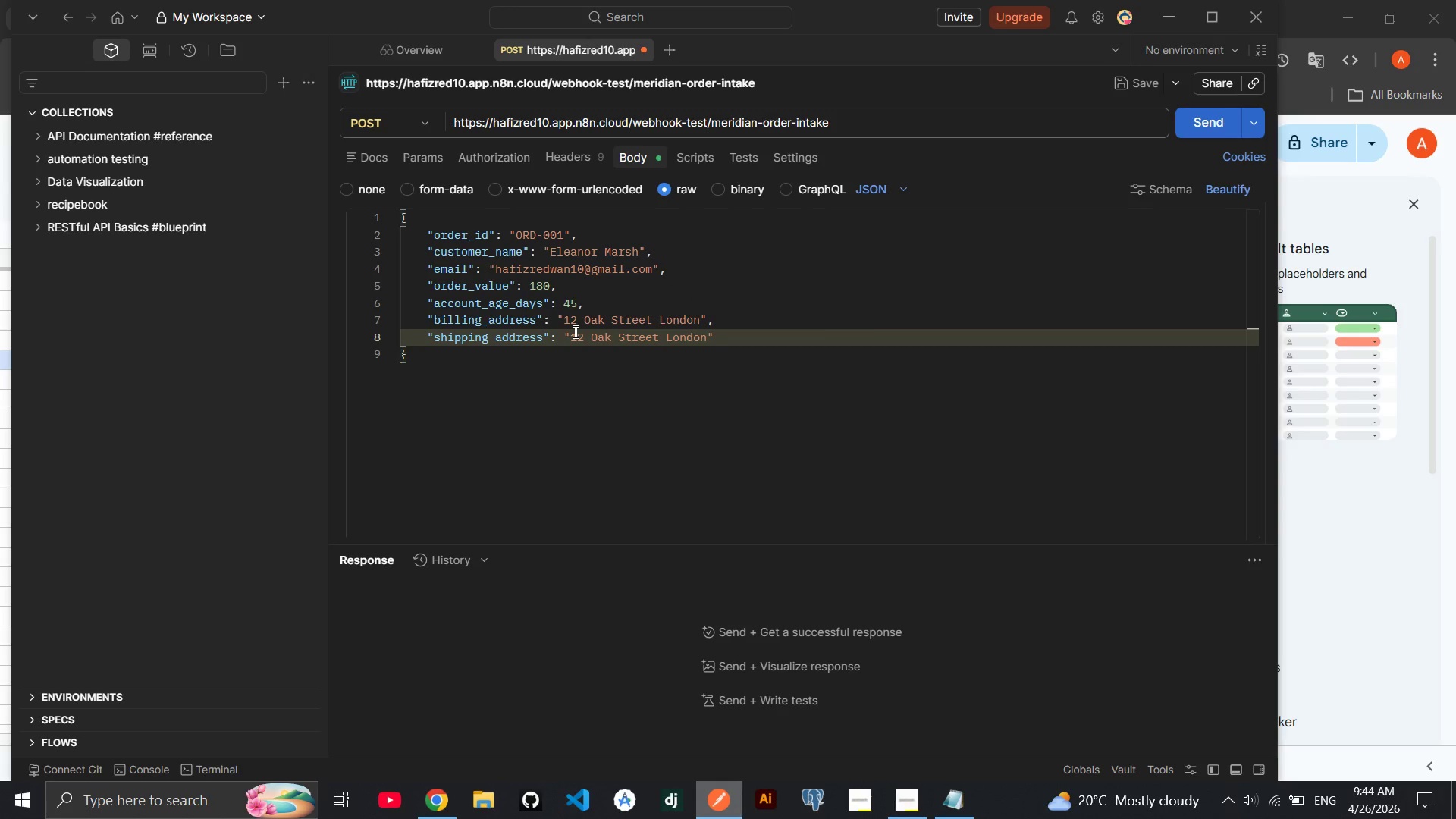 
key(ArrowRight)
 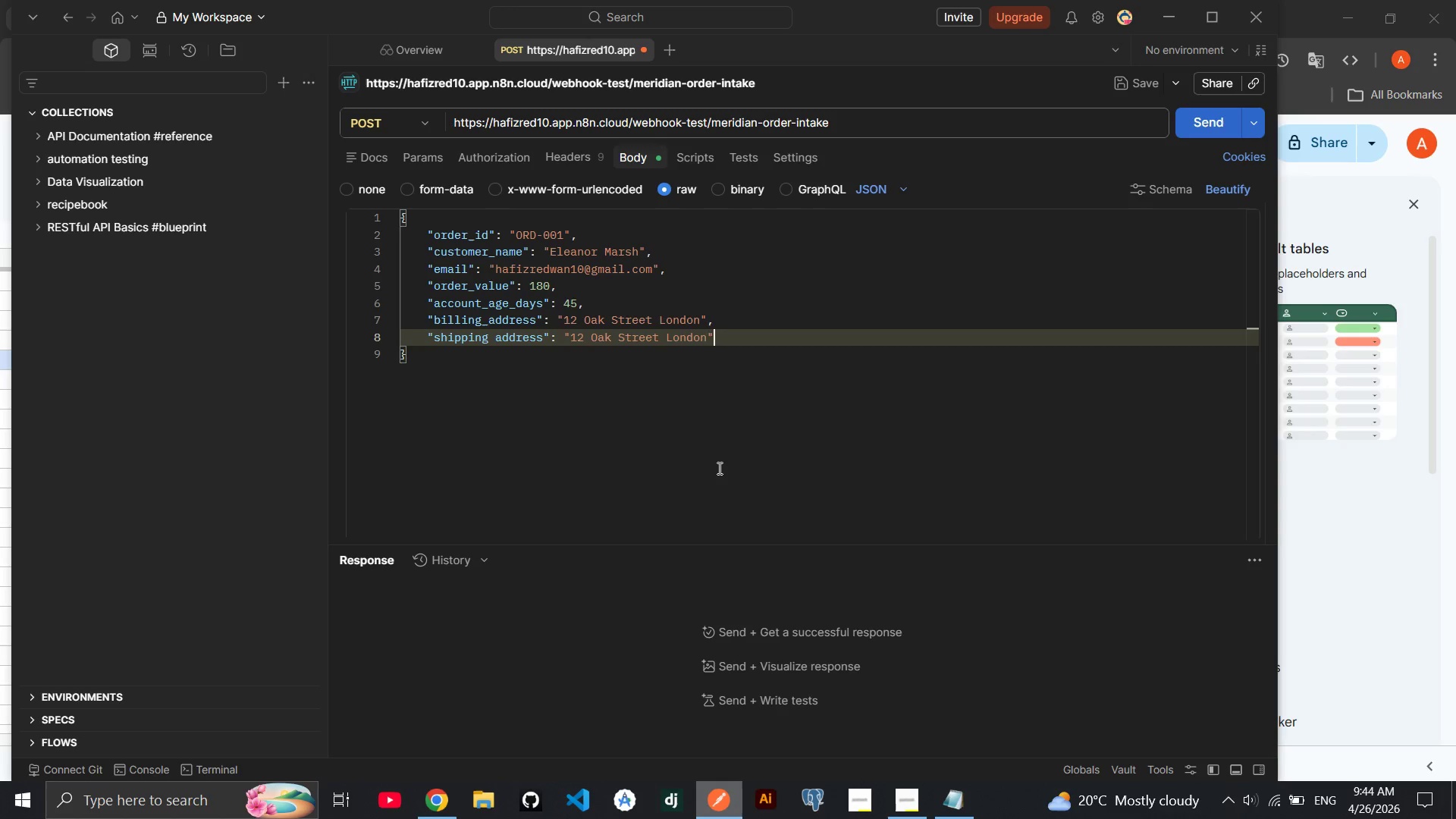 
left_click([440, 791])
 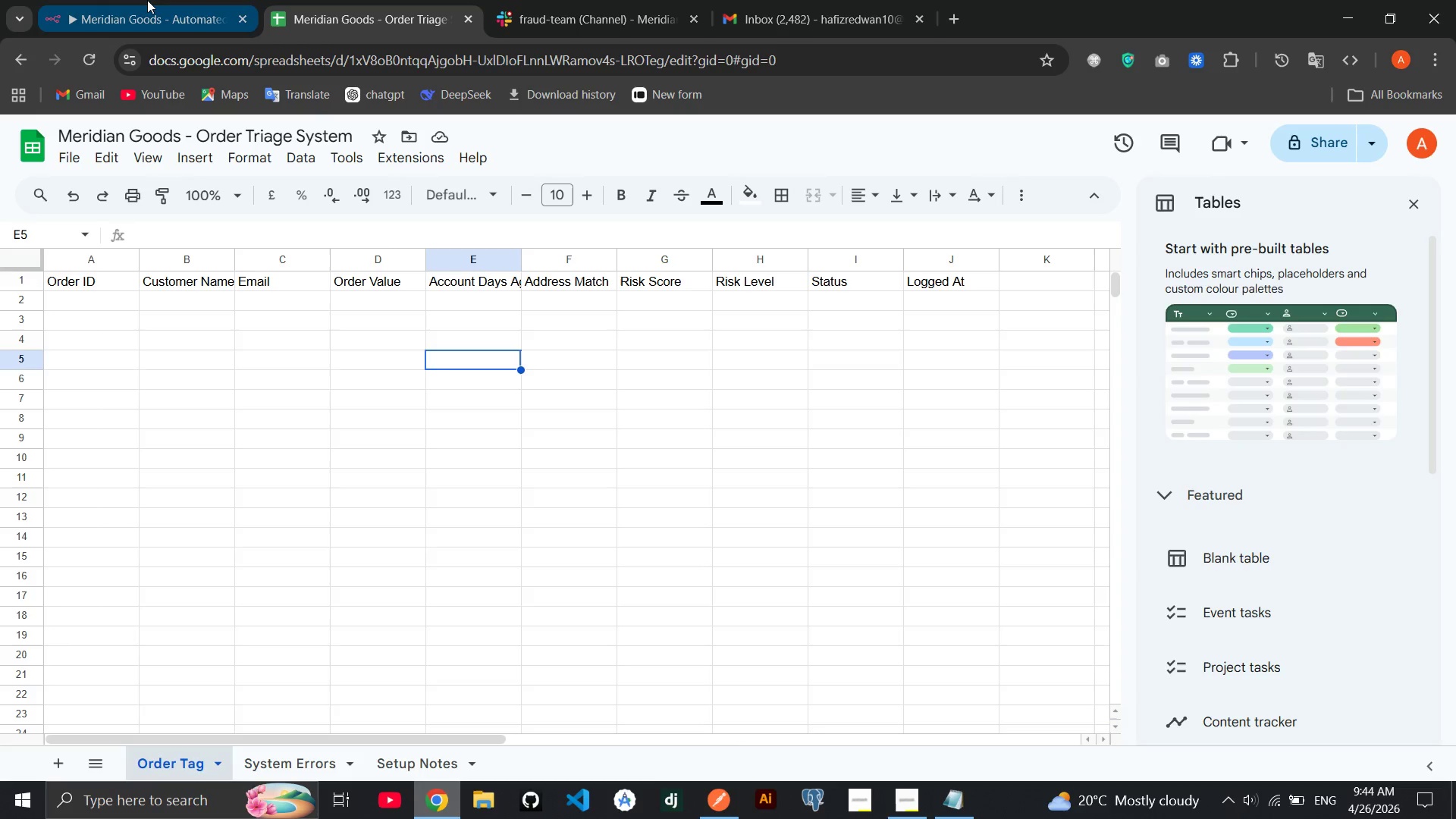 
left_click([147, 0])
 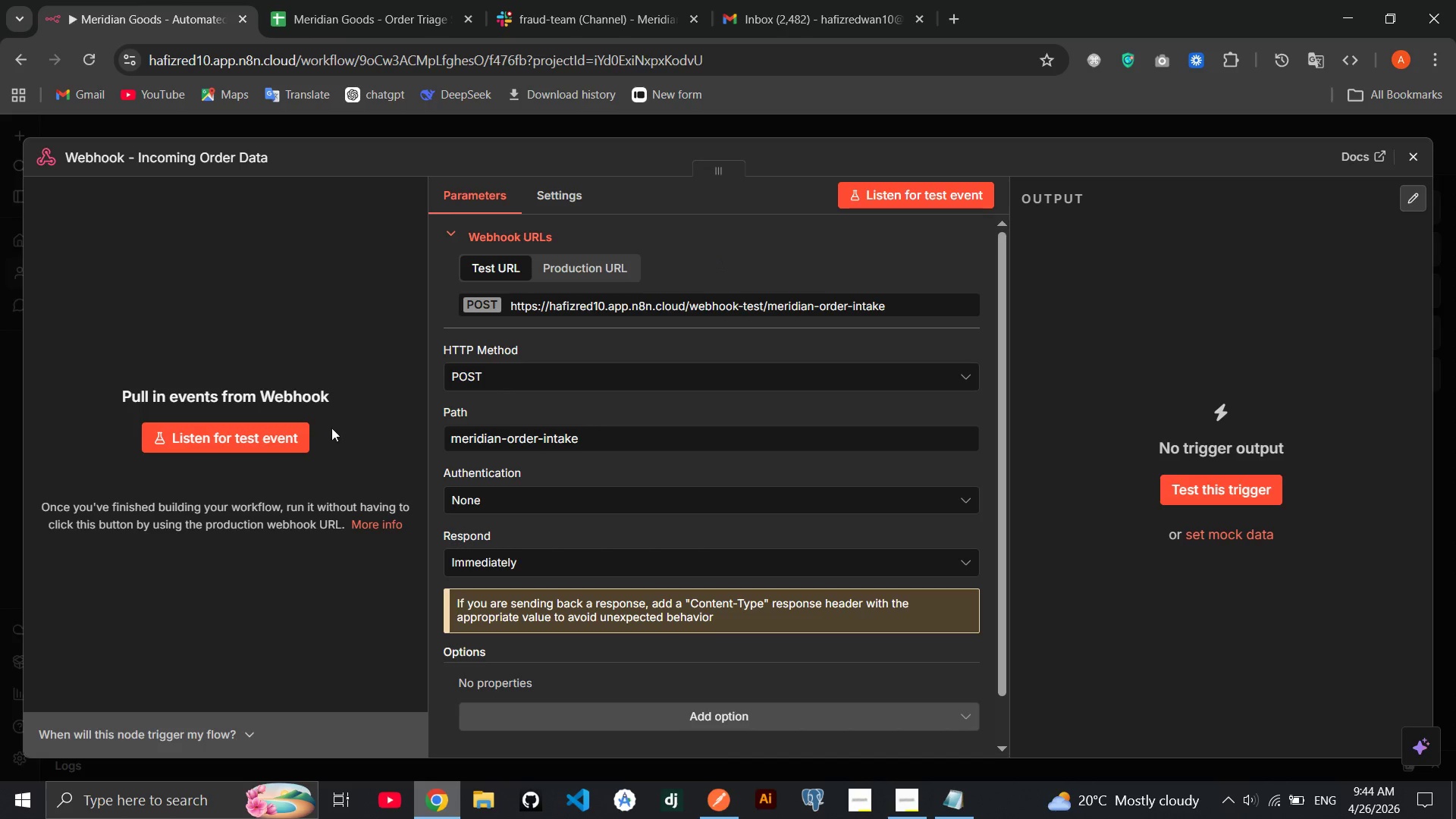 
left_click([272, 447])
 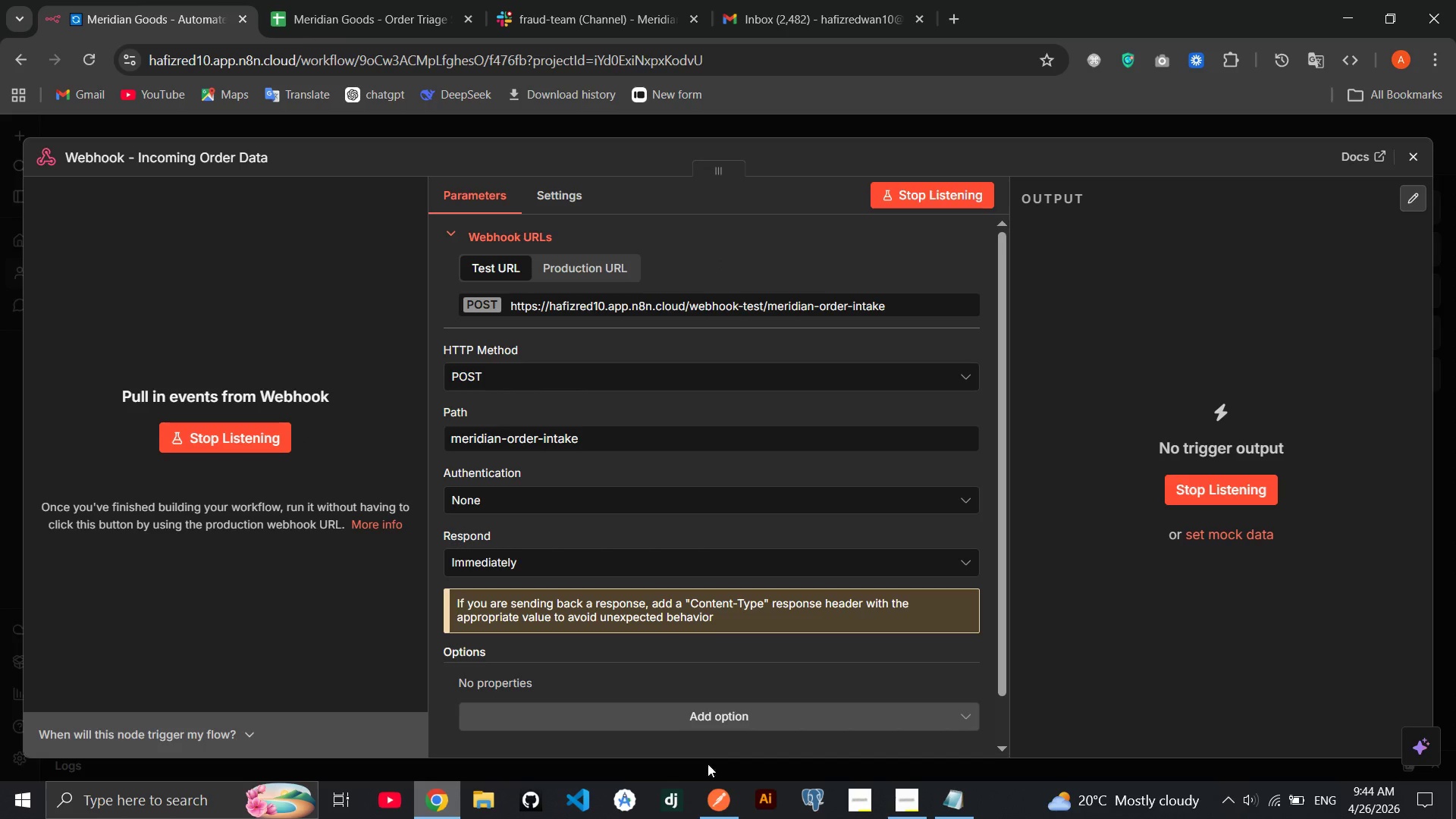 
mouse_move([700, 781])
 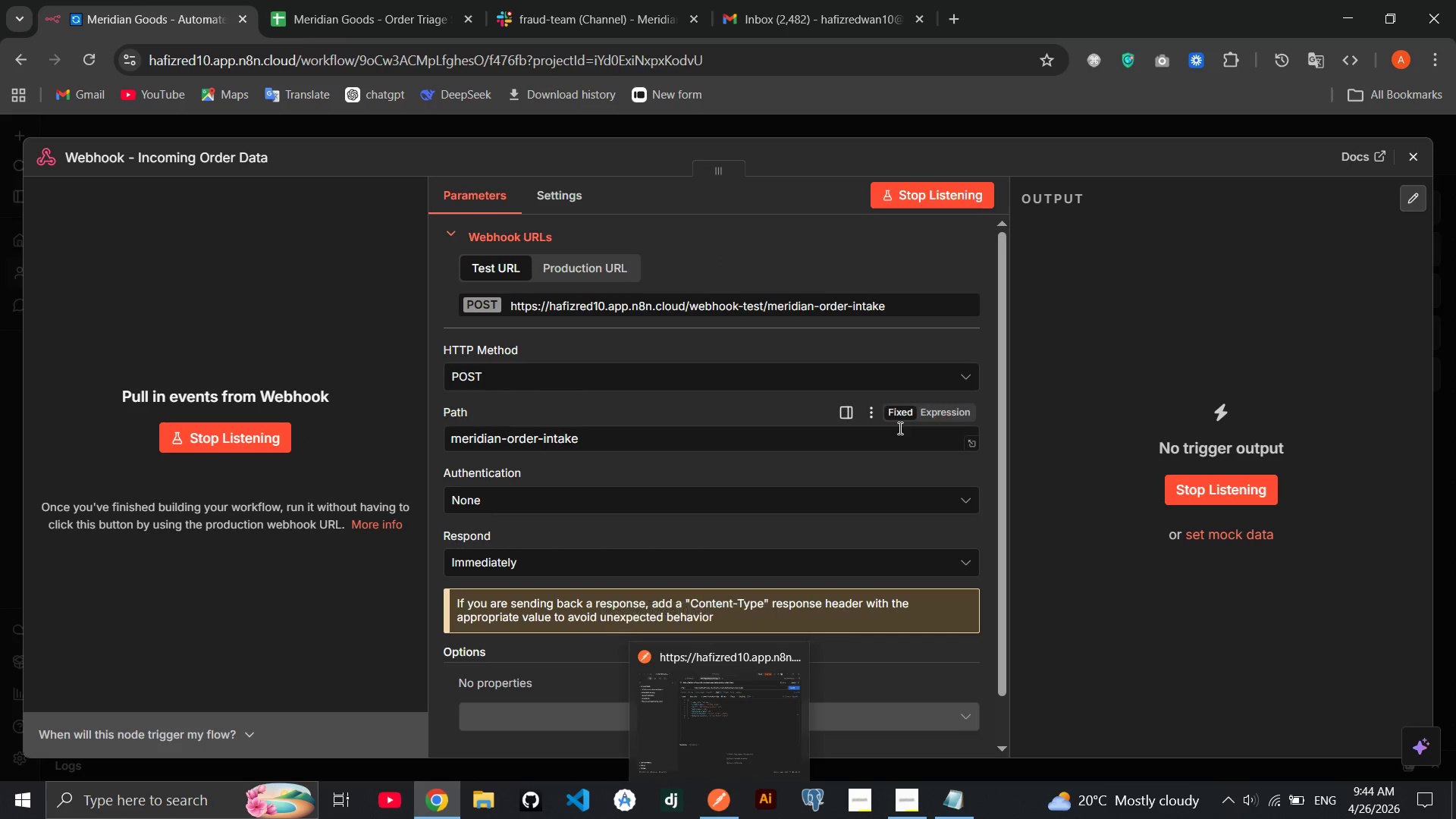 
mouse_move([884, 465])
 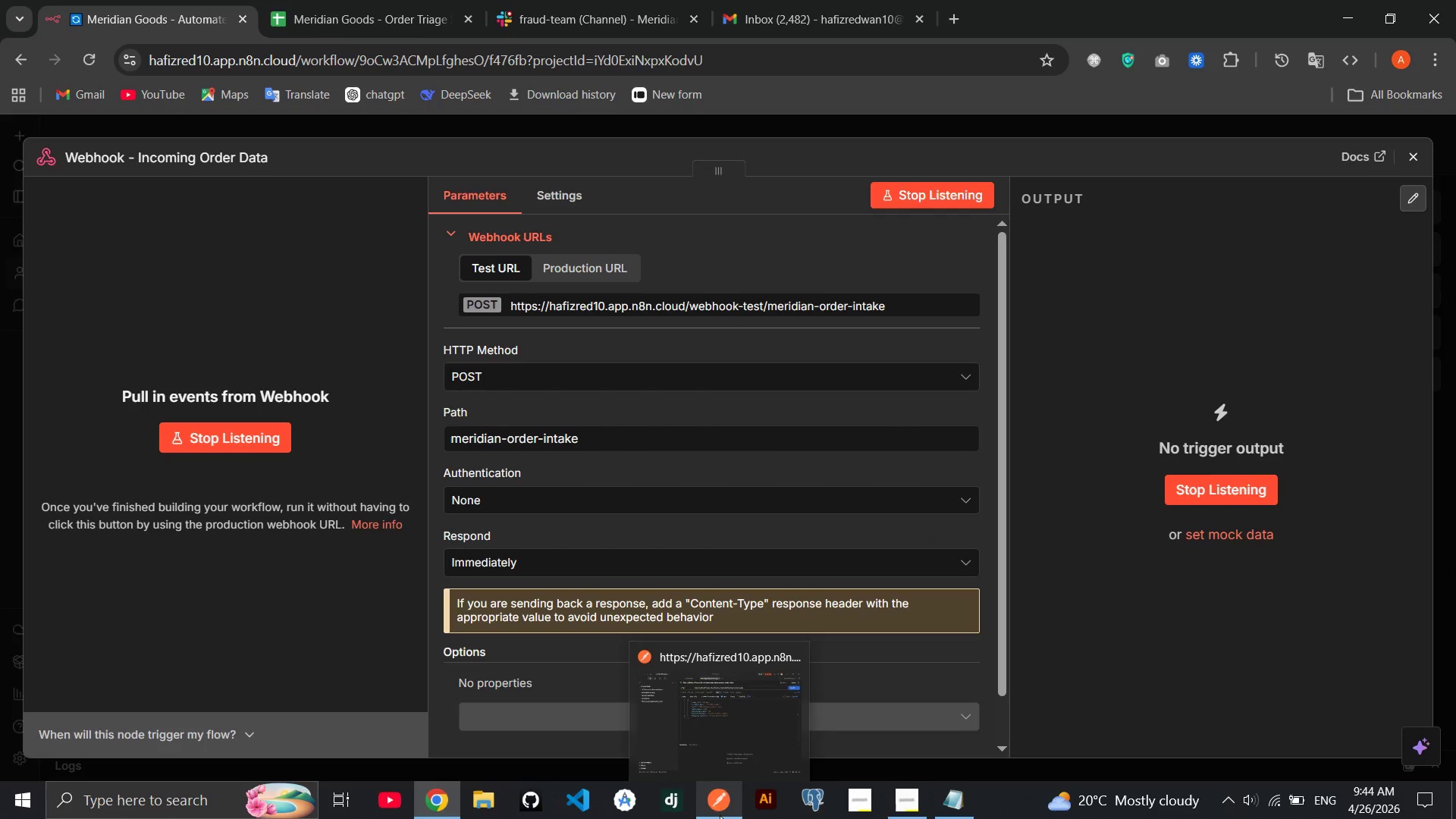 
left_click([720, 815])
 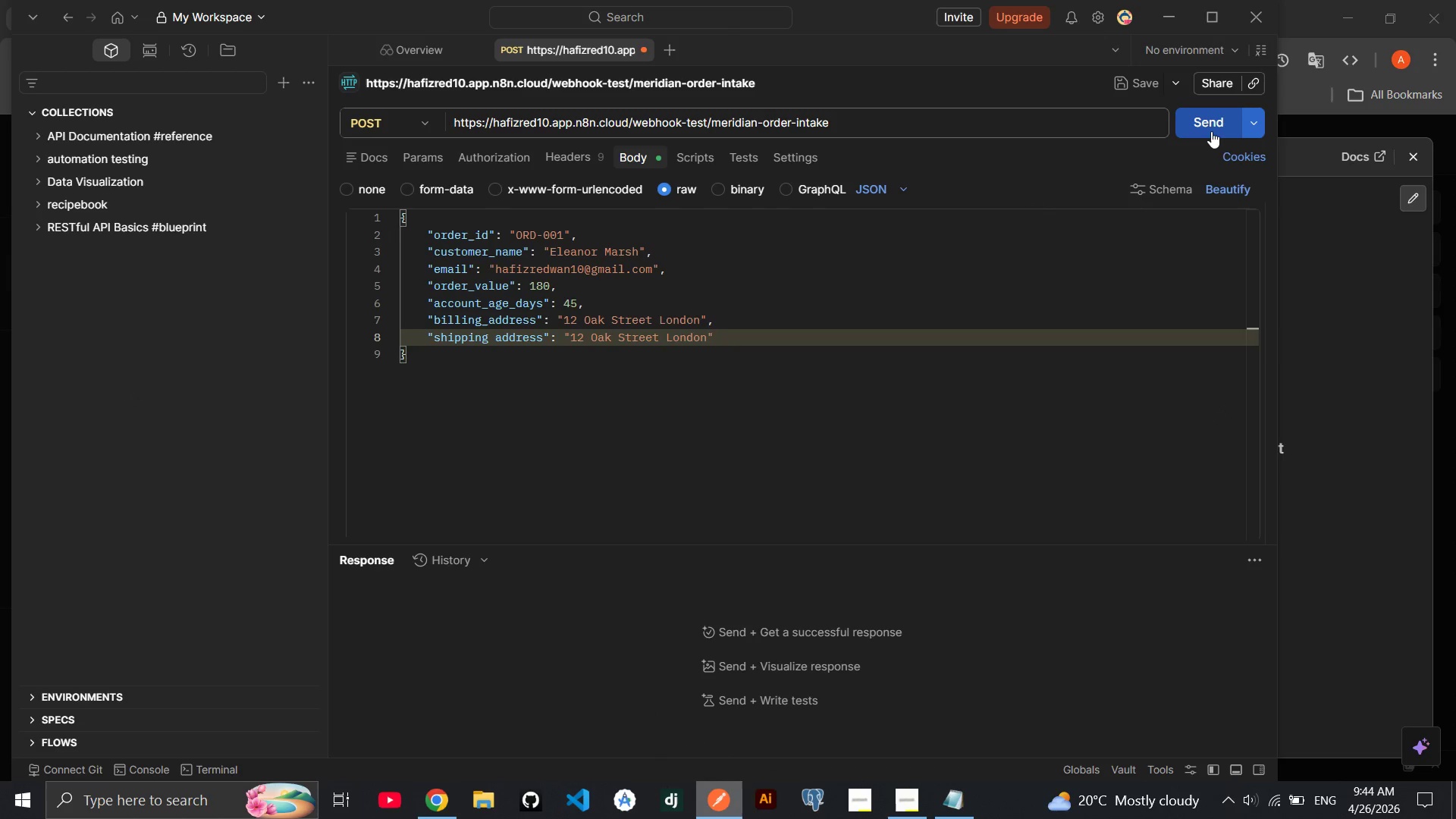 
left_click([1210, 127])
 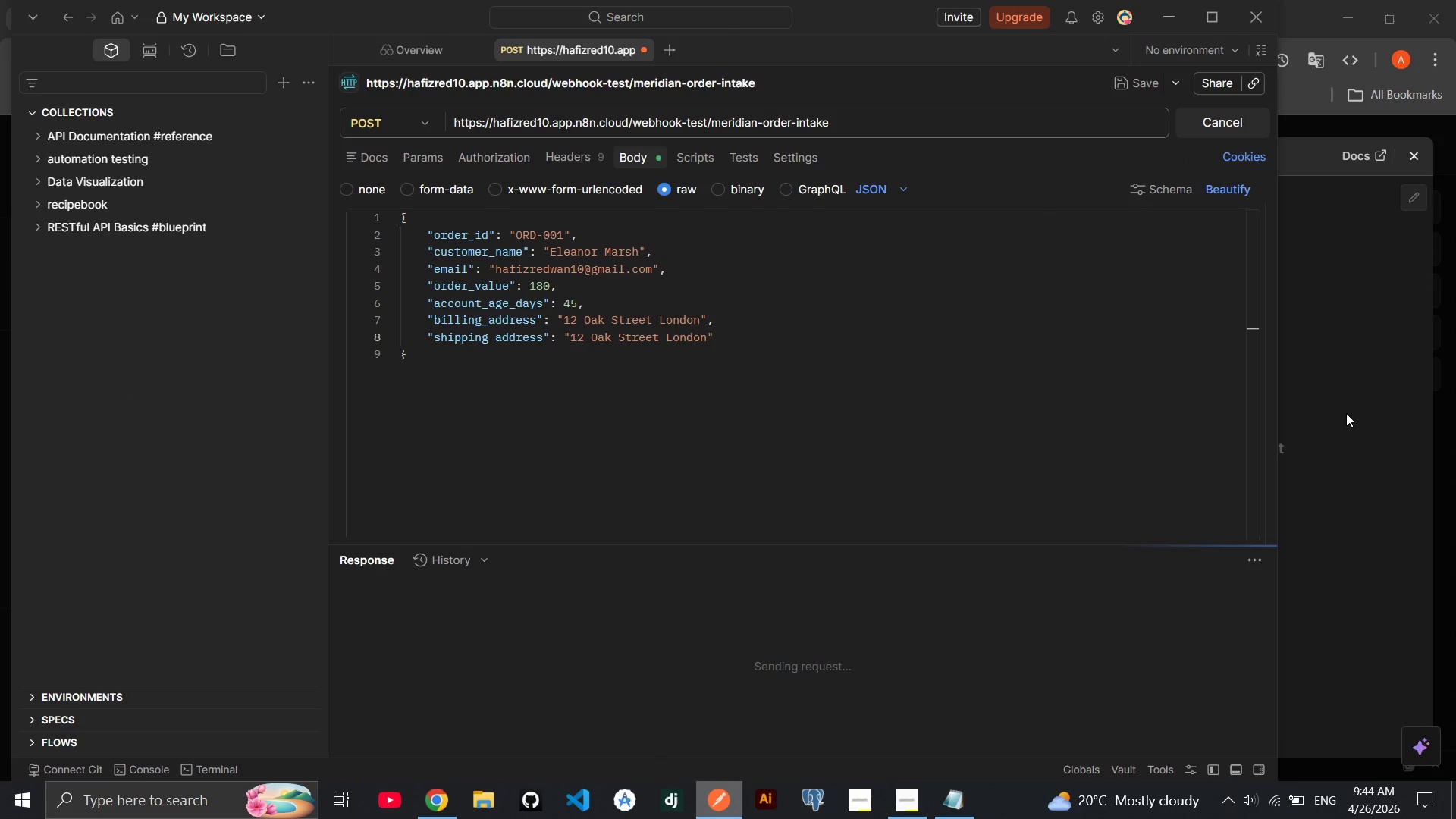 
wait(7.2)
 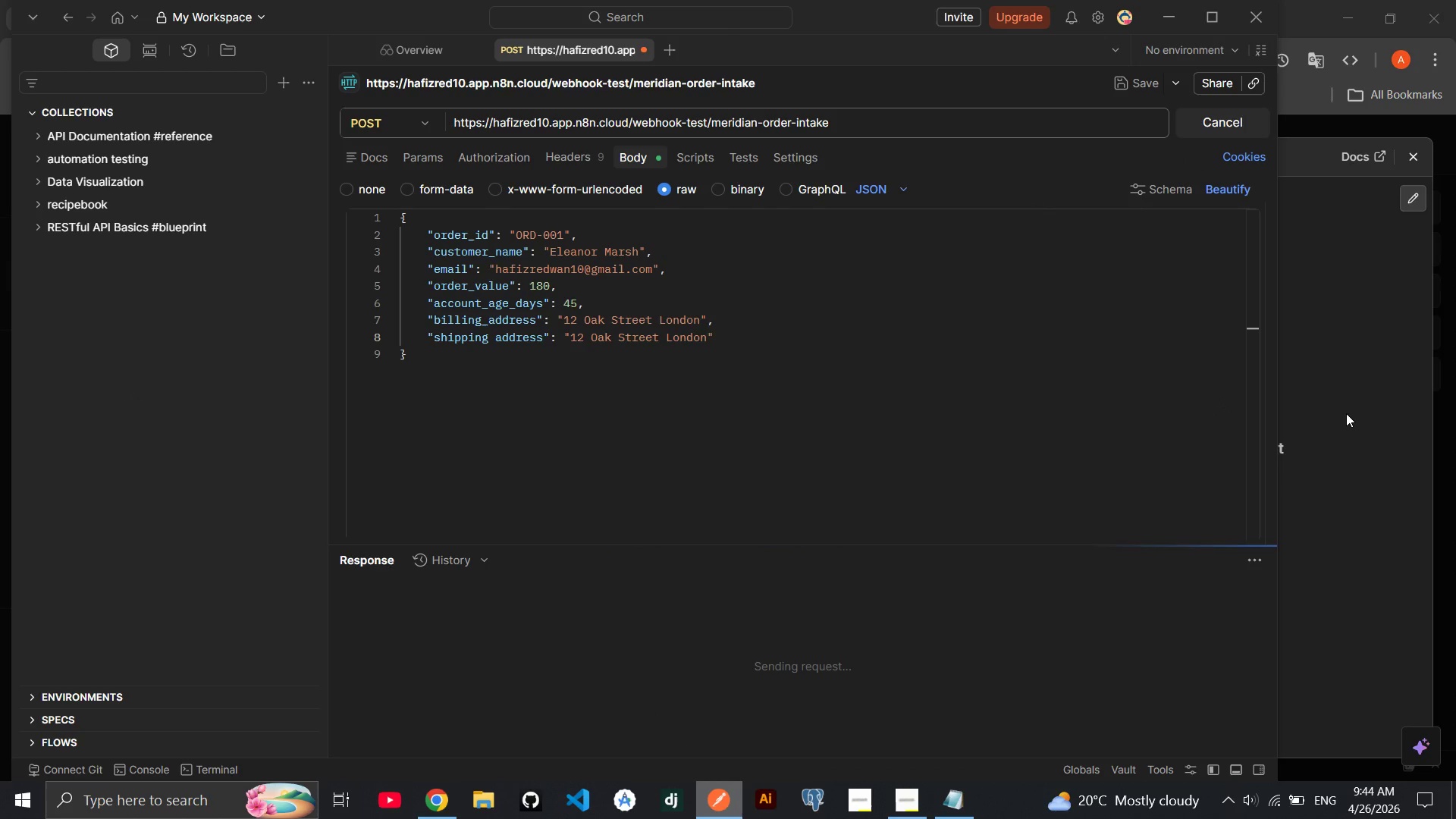 
left_click([1346, 413])
 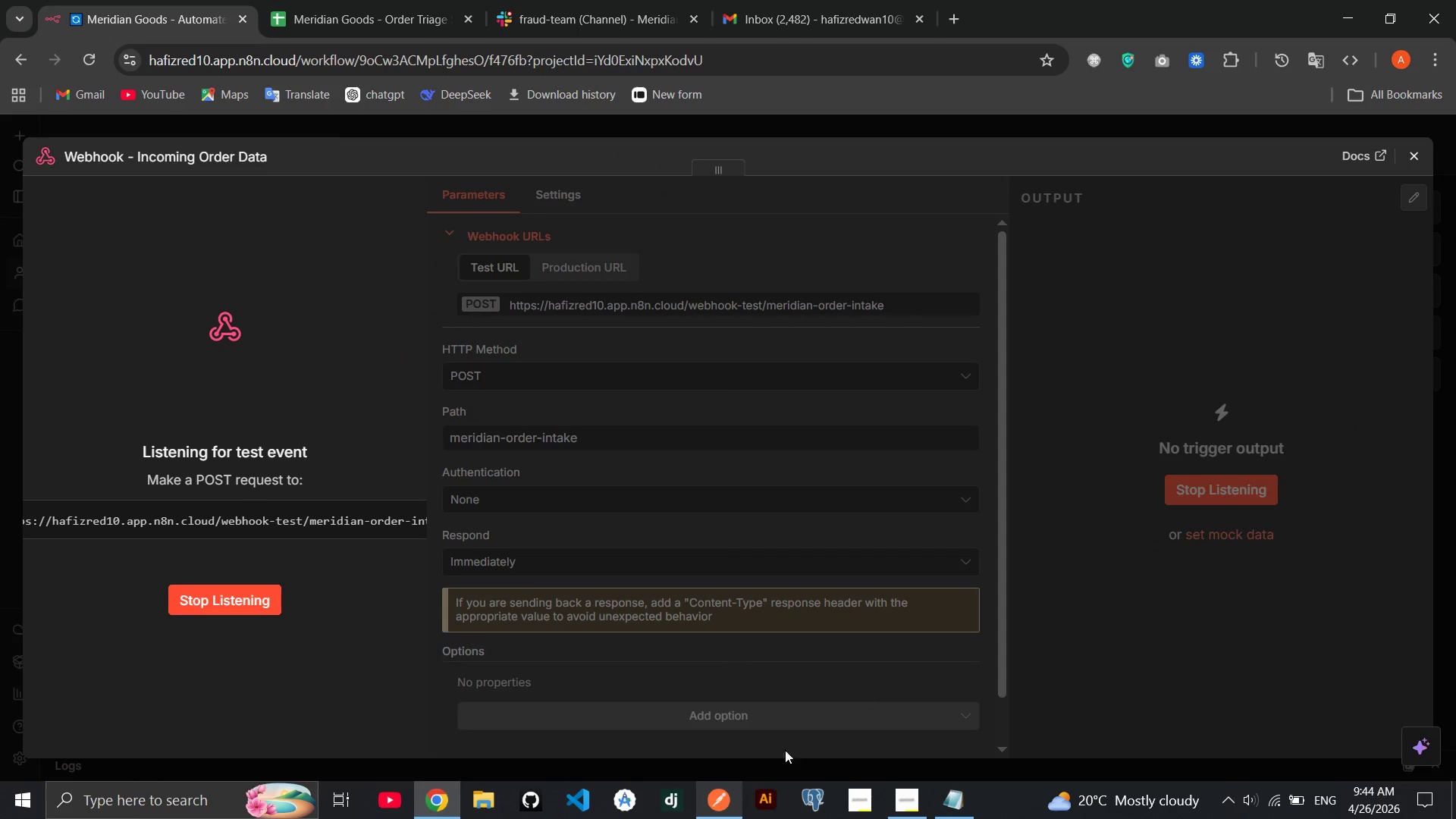 
left_click([723, 808])
 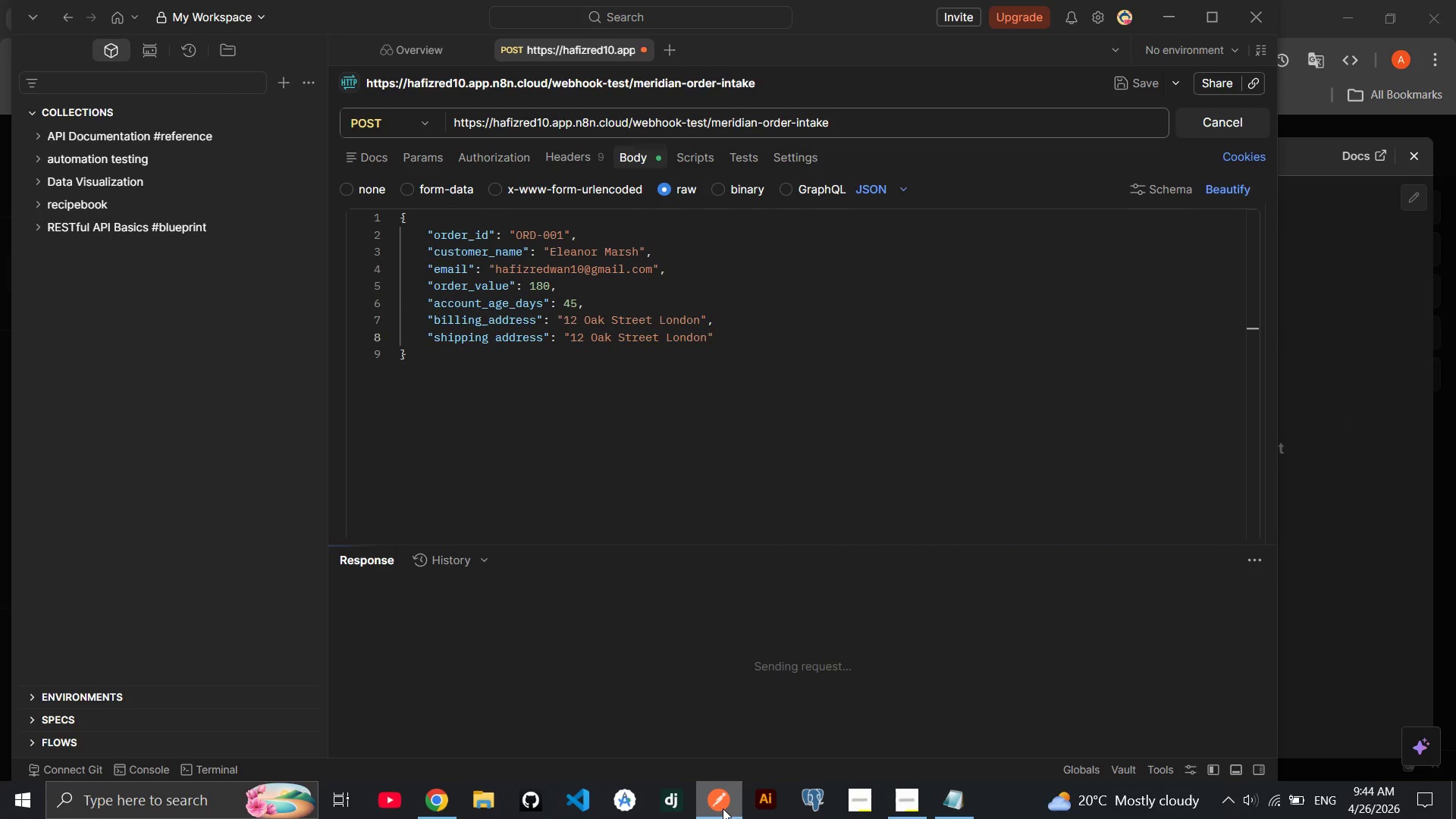 
left_click([723, 808])
 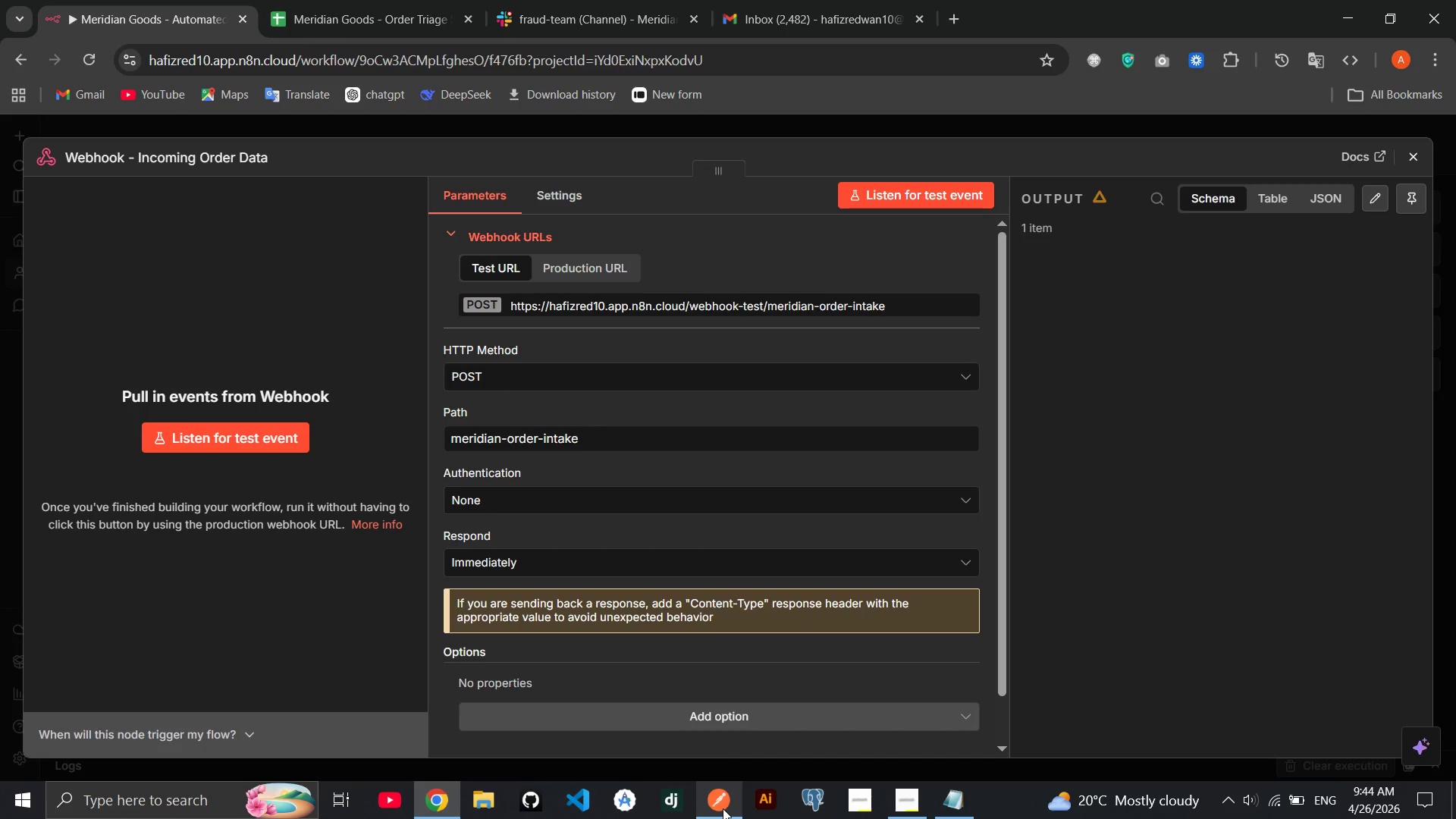 
wait(19.41)
 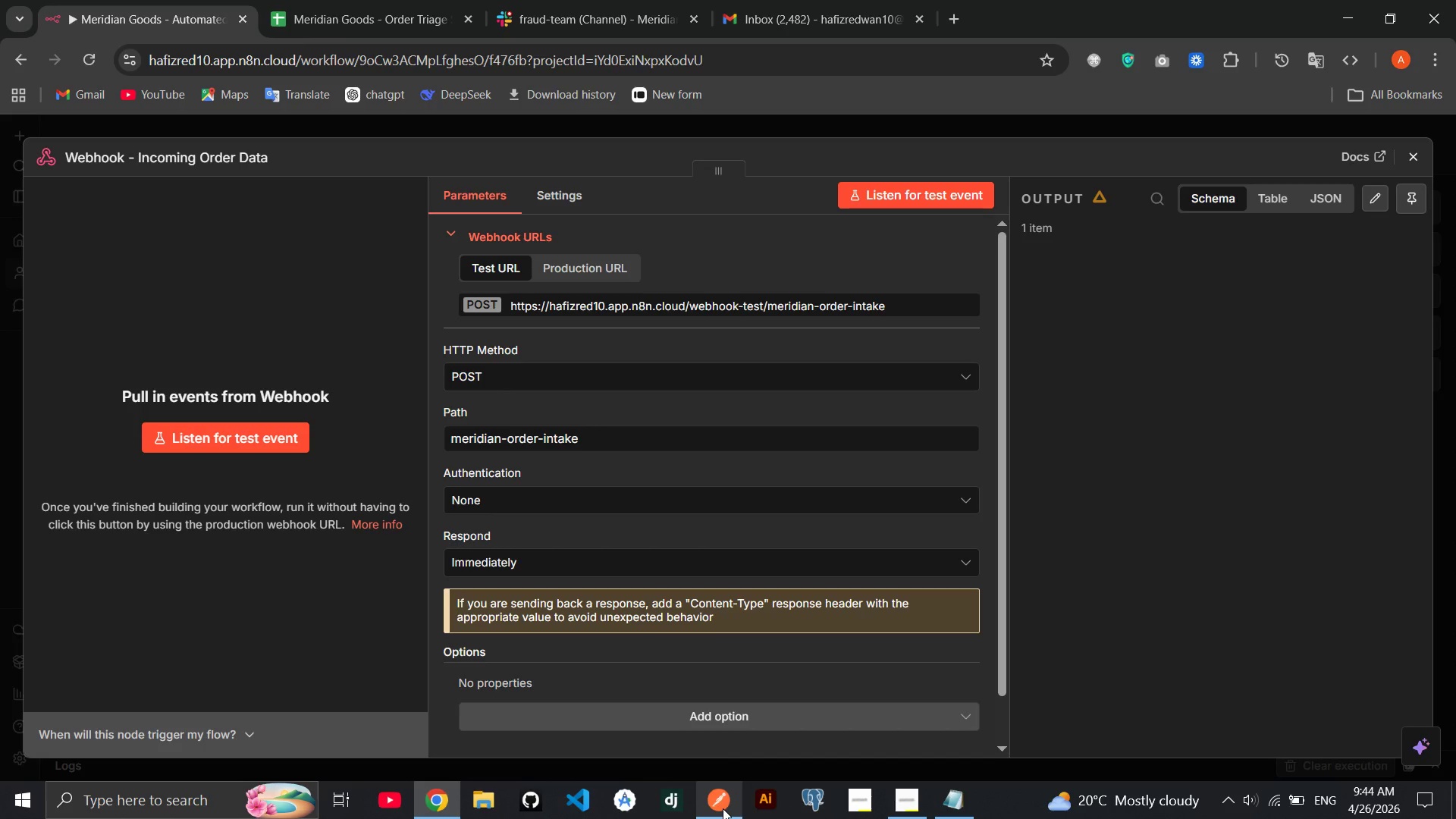 
left_click_drag(start_coordinate=[1420, 217], to_coordinate=[1418, 208])
 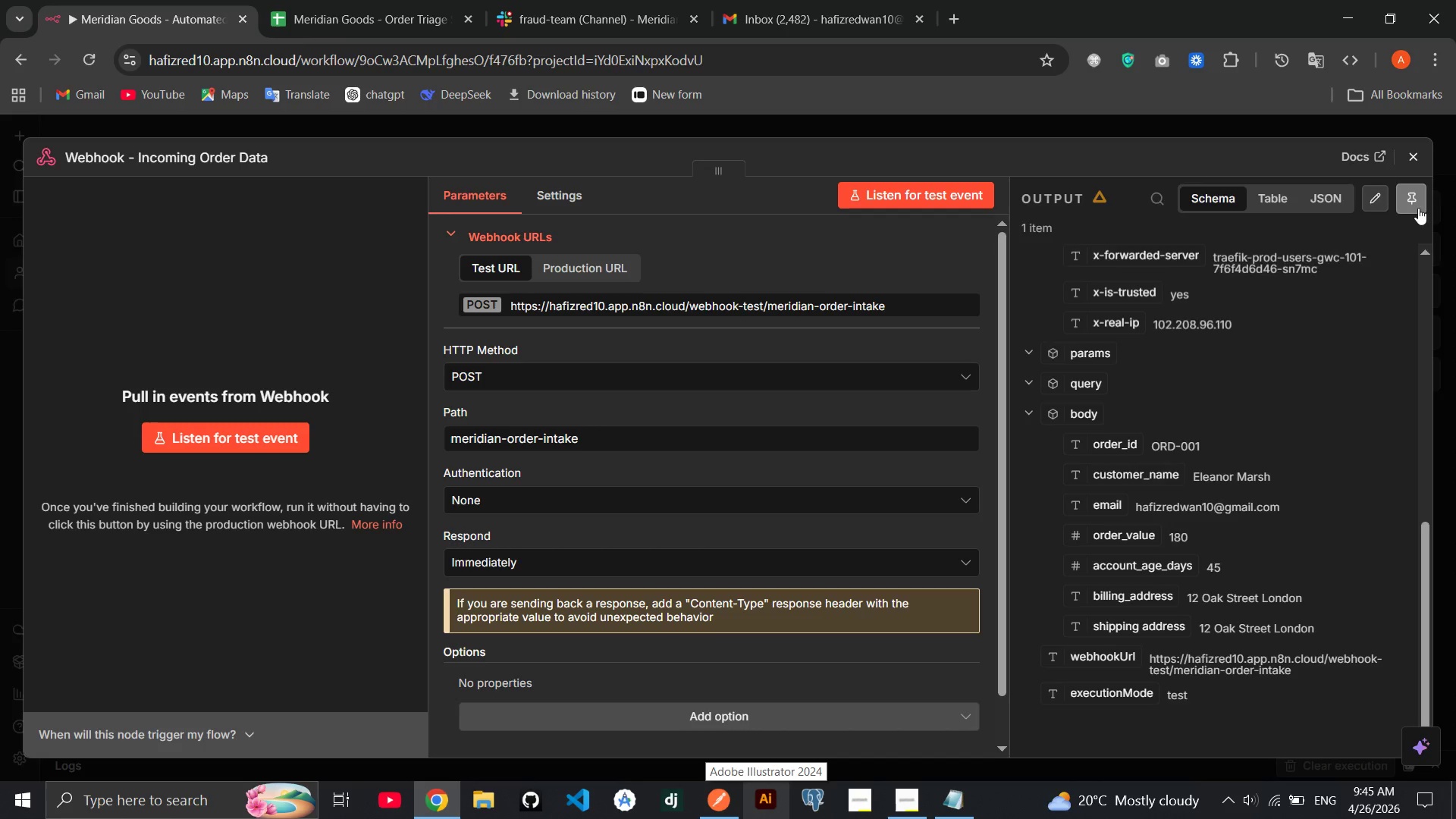 
left_click([1418, 208])
 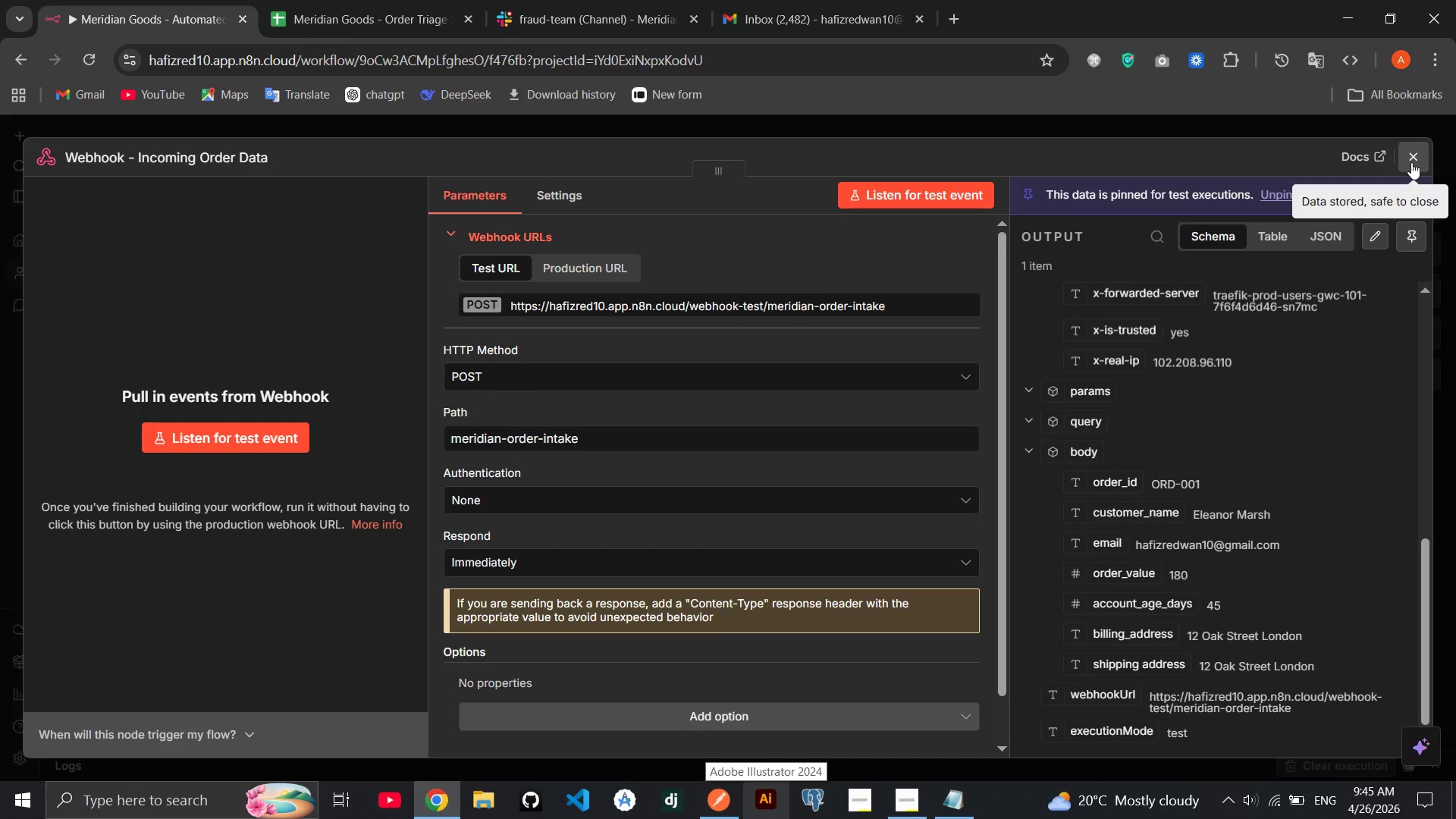 
left_click([1411, 162])
 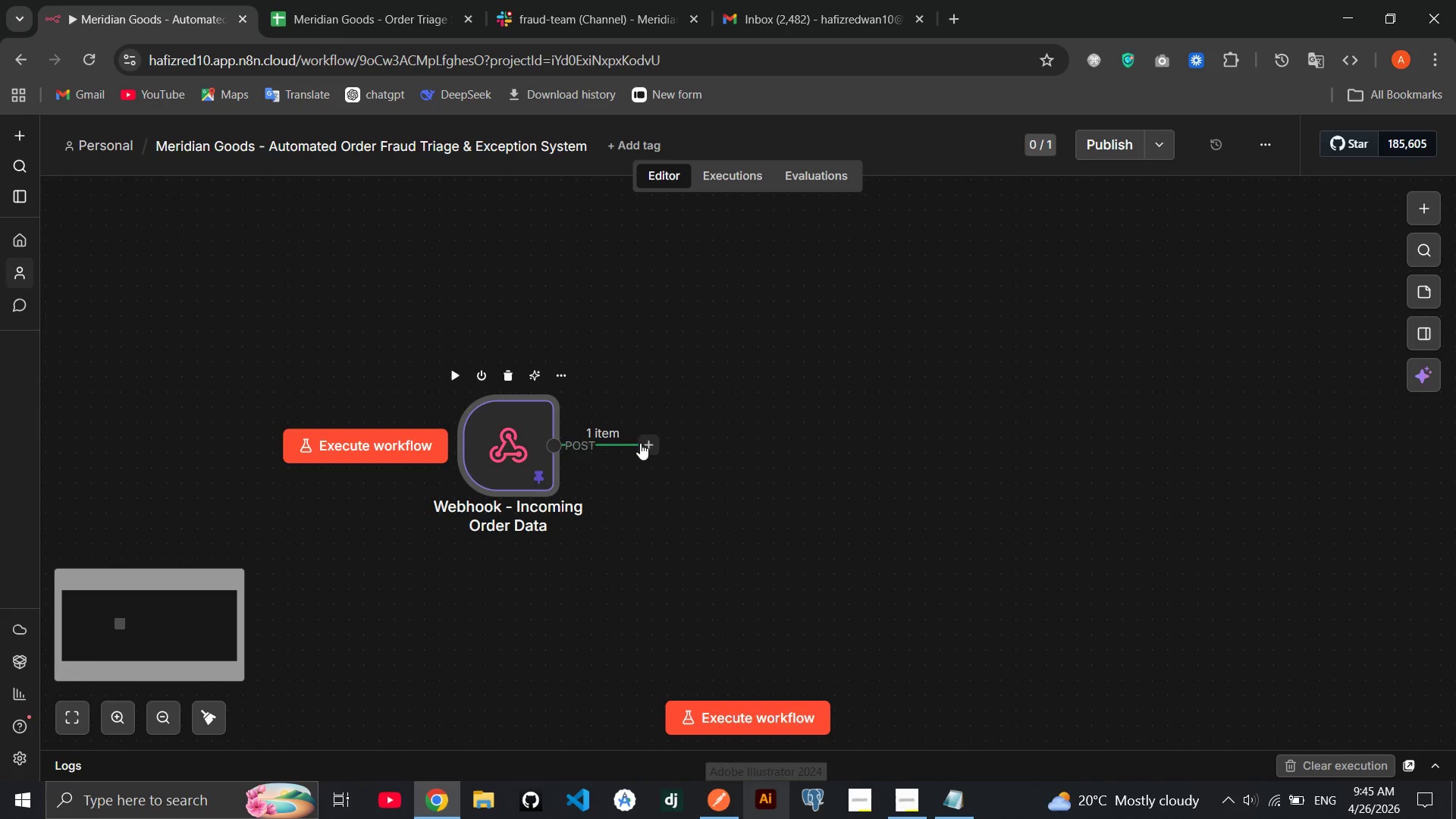 
left_click([647, 443])
 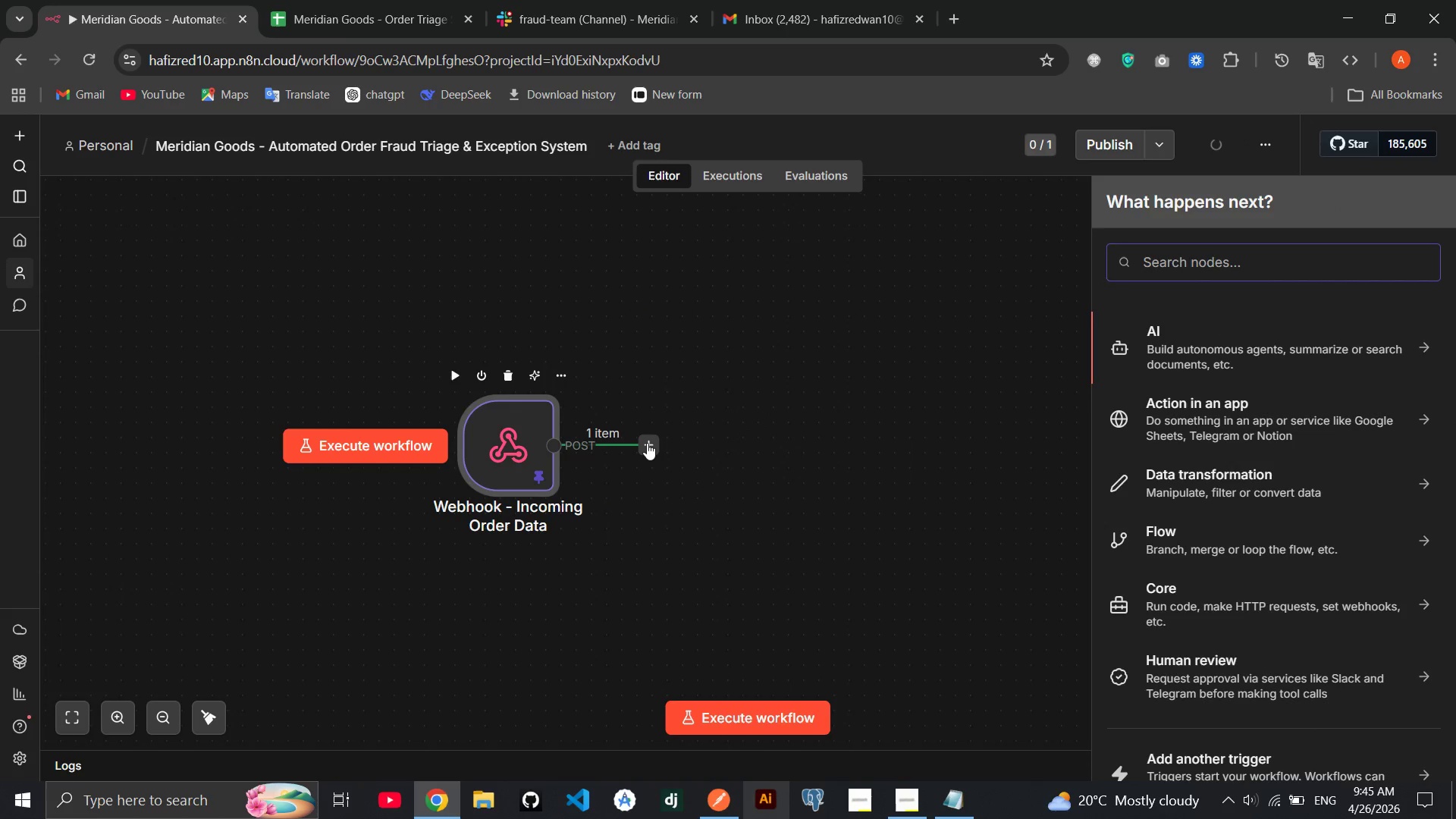 
type(set)
 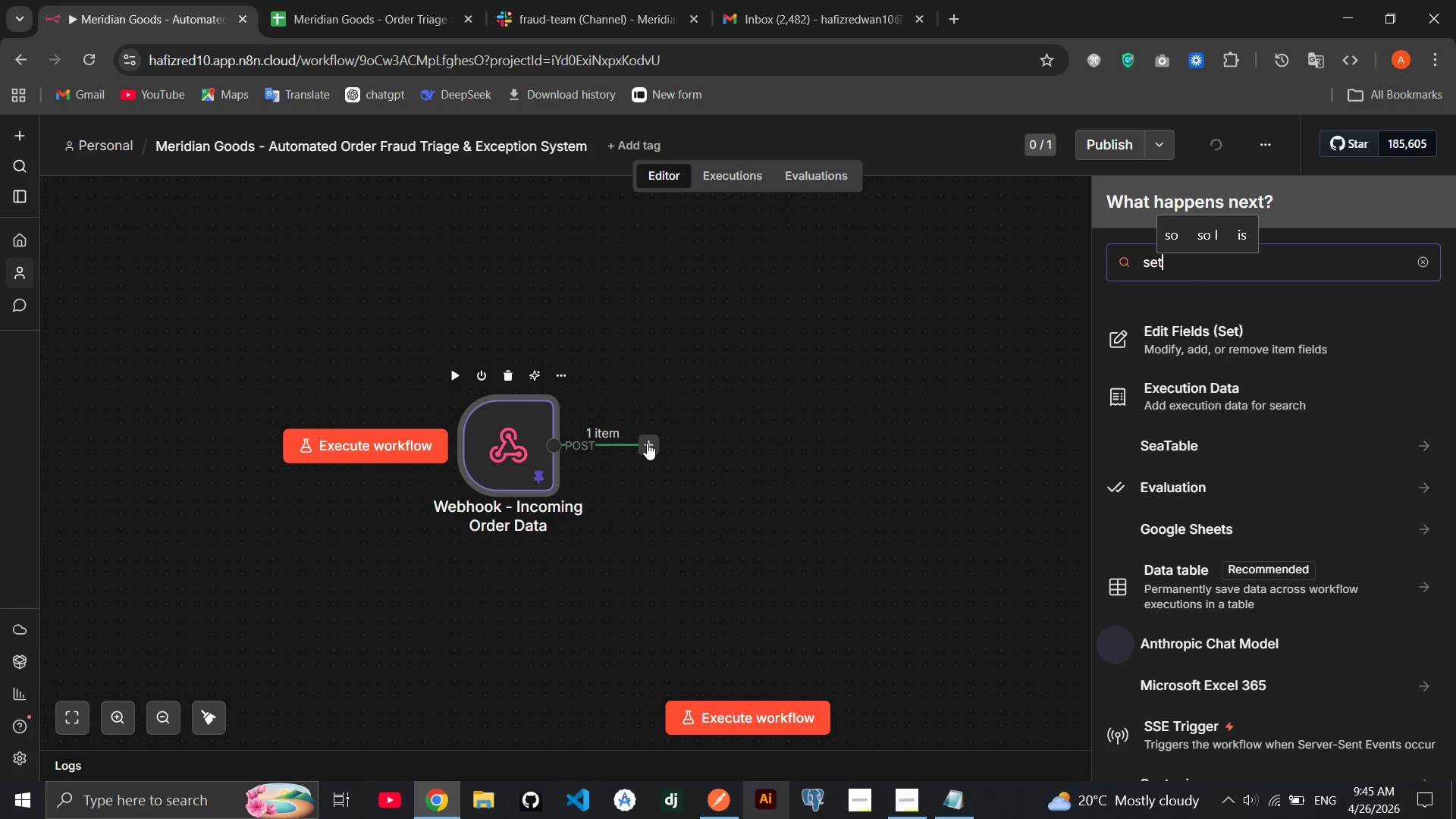 
key(Enter)
 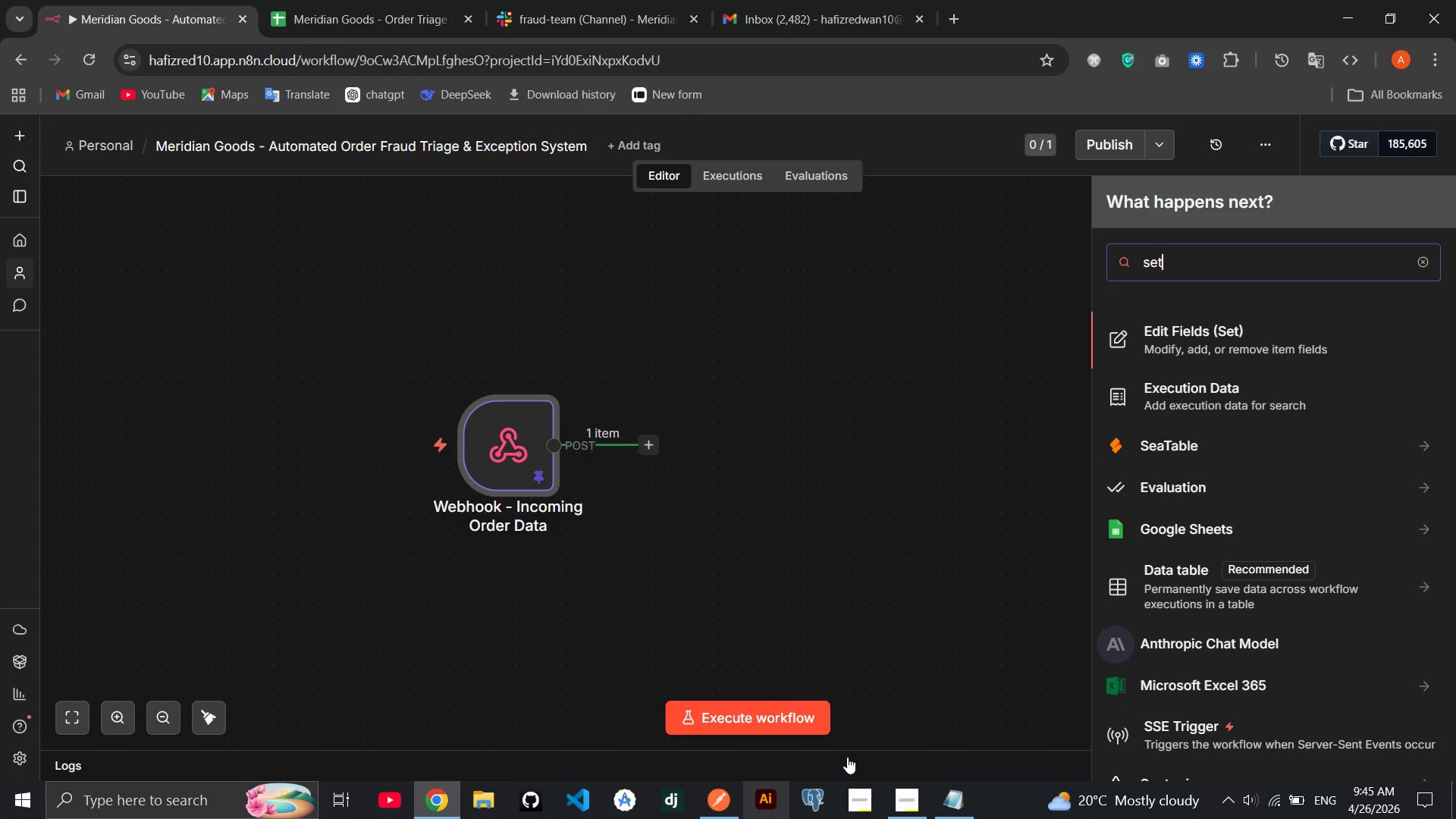 
left_click([902, 796])